 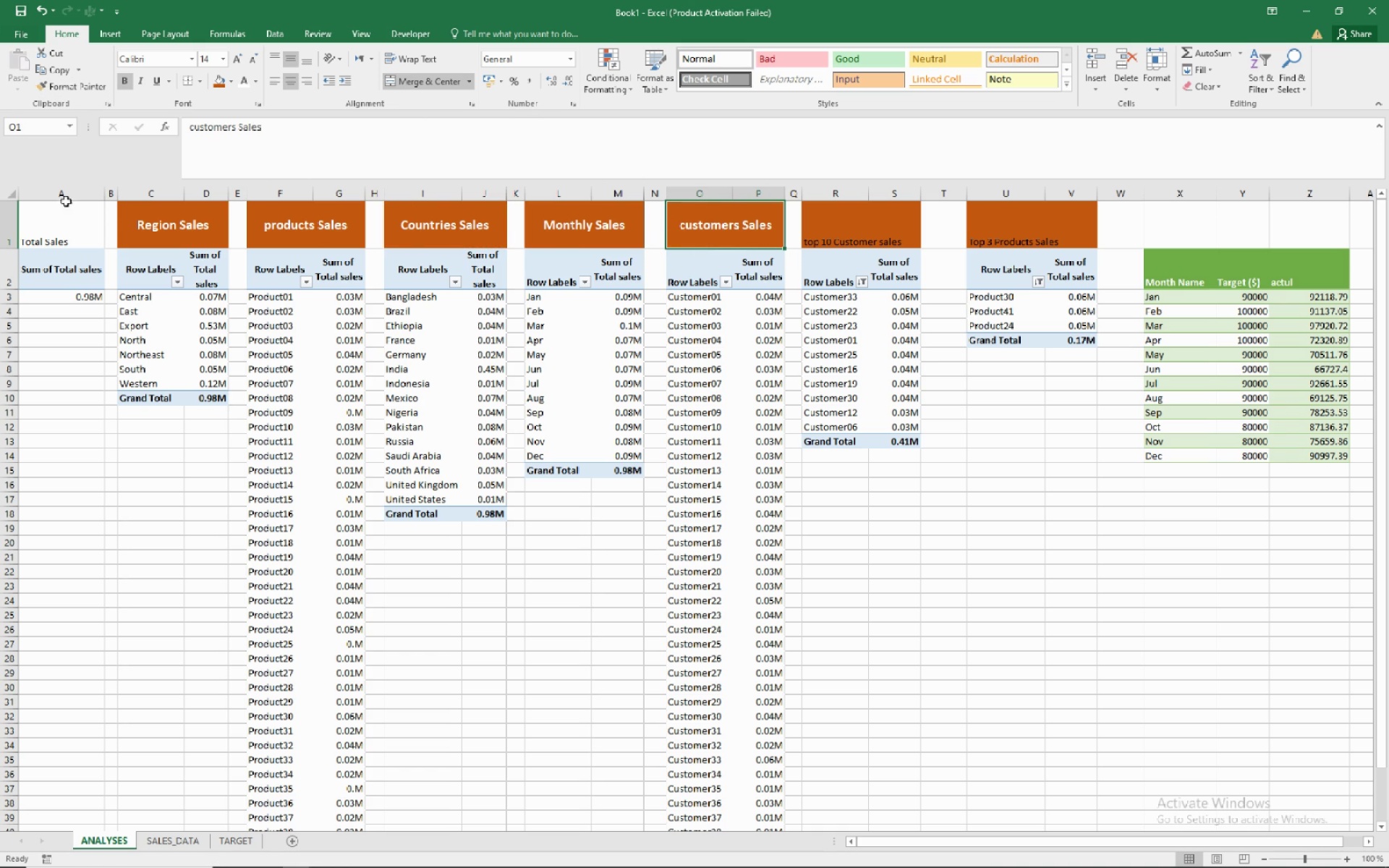 
double_click([73, 86])
 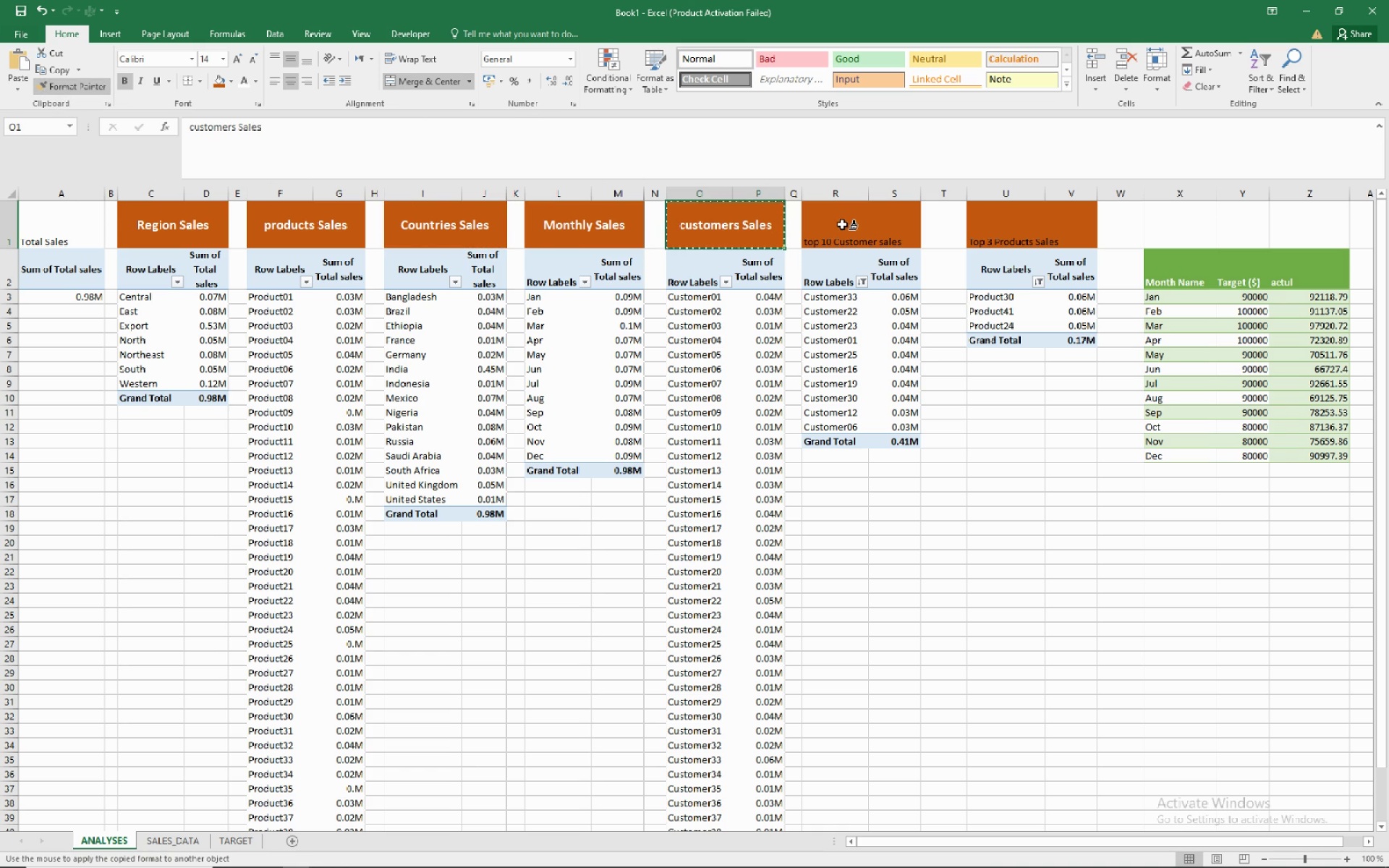 
left_click([839, 224])
 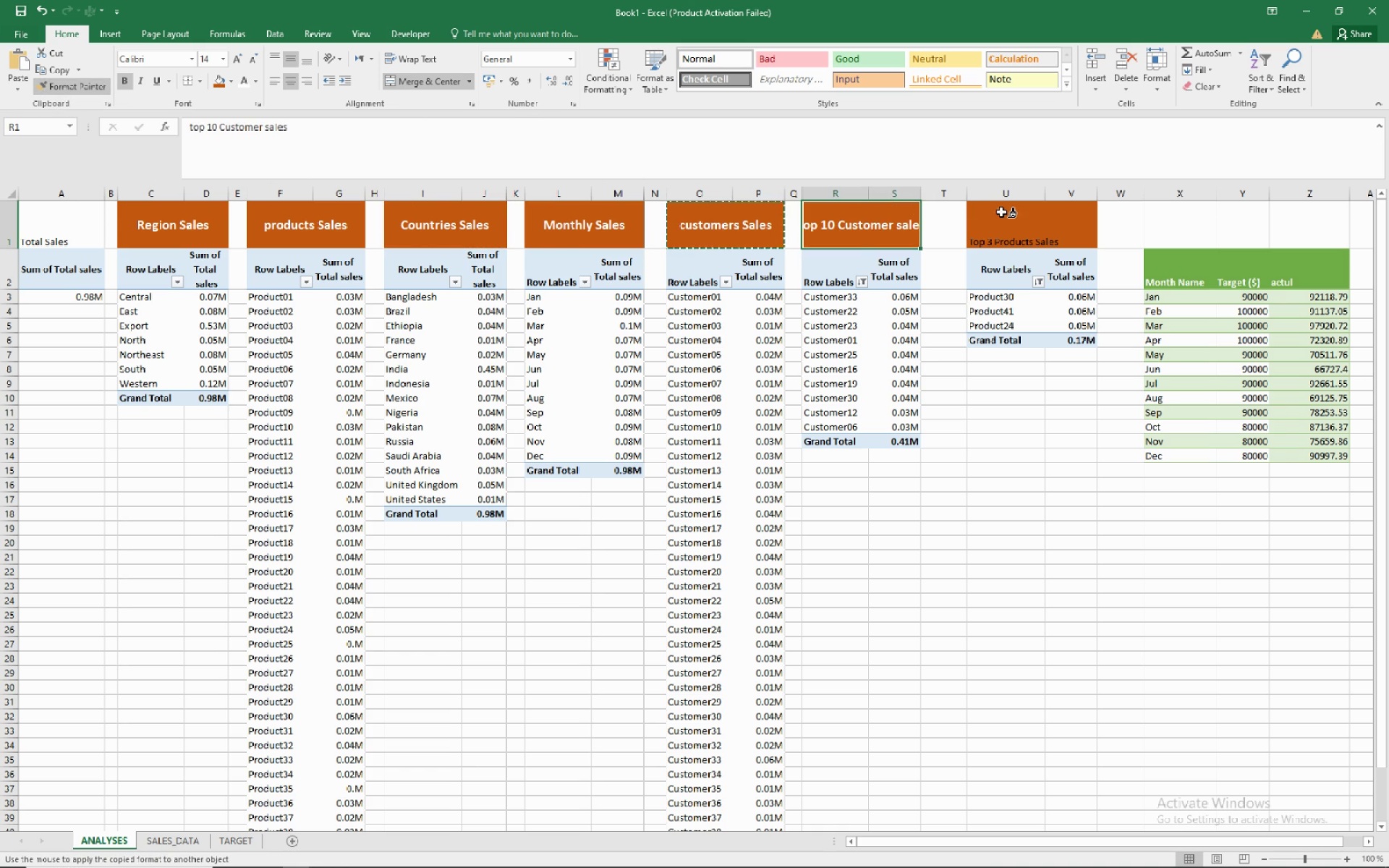 
left_click([998, 216])
 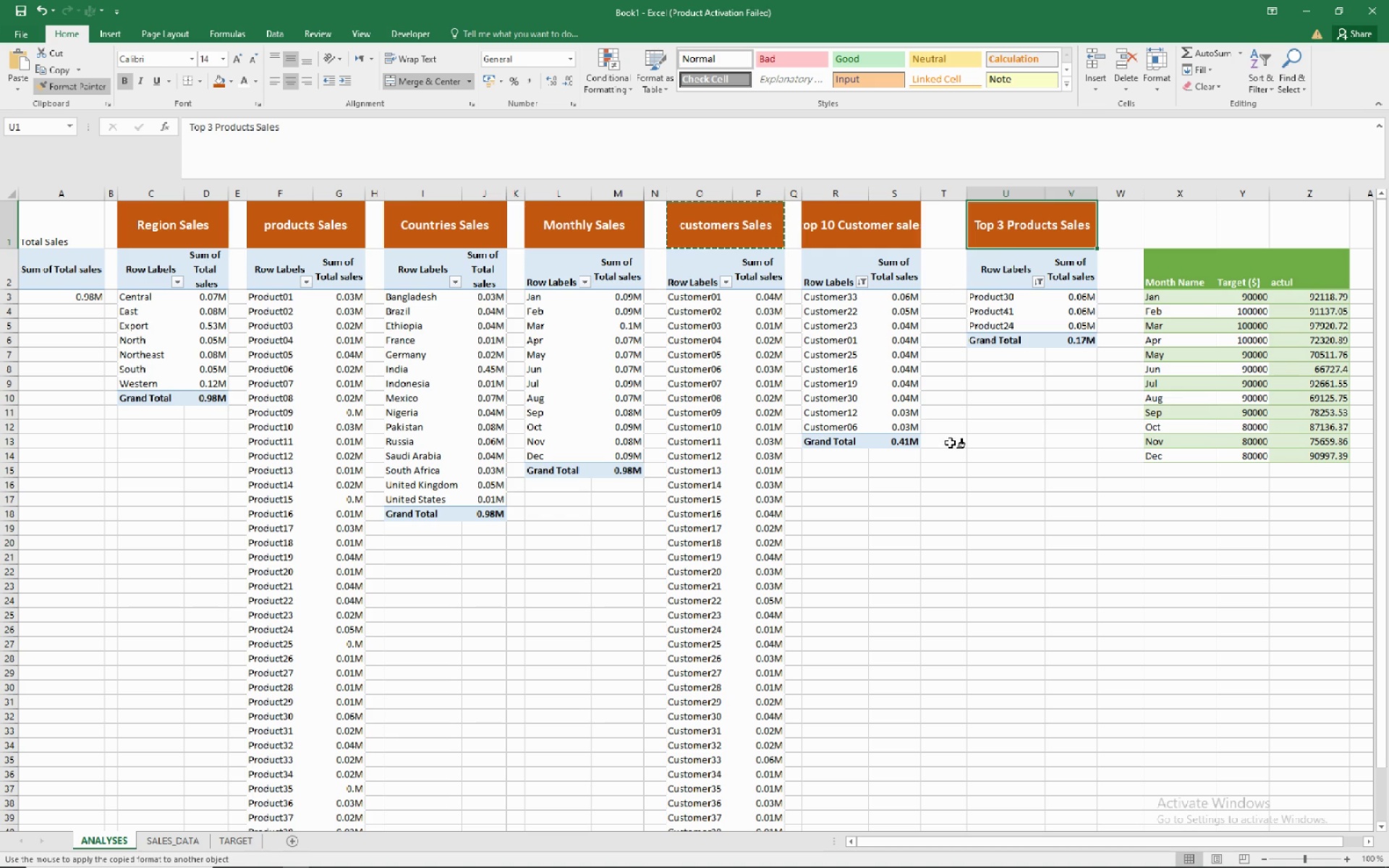 
mouse_move([982, 436])
 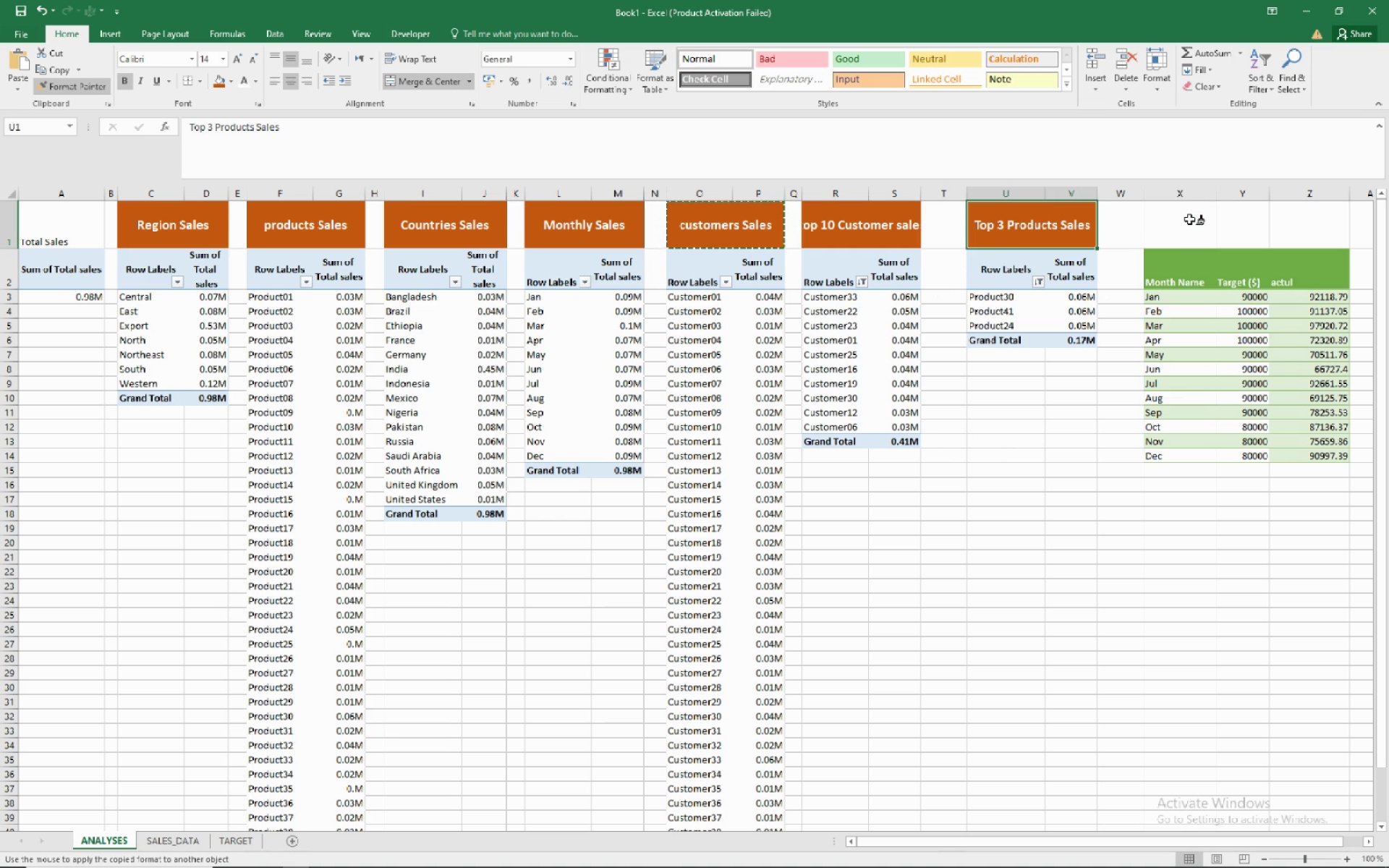 
left_click([1189, 219])
 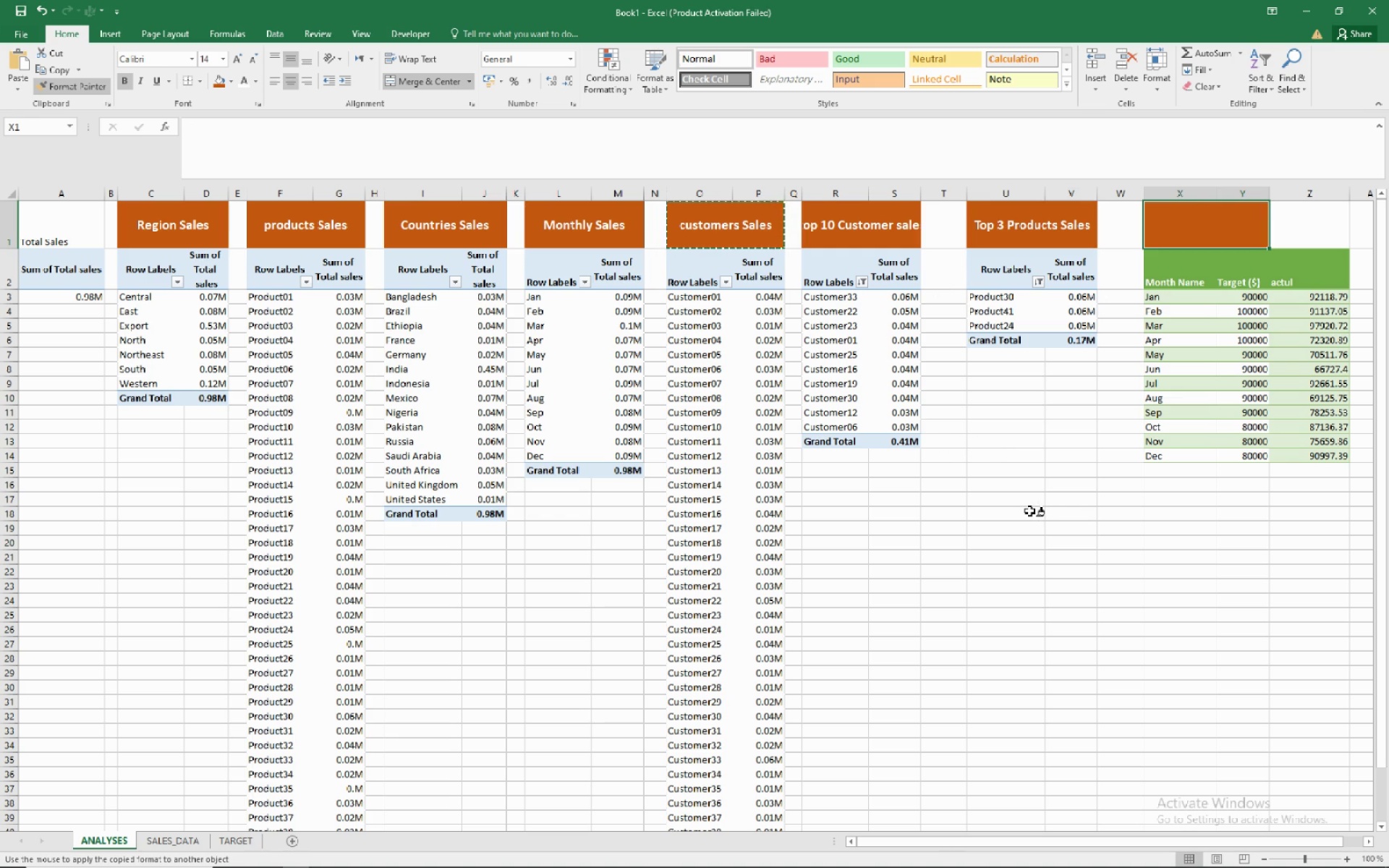 
wait(5.22)
 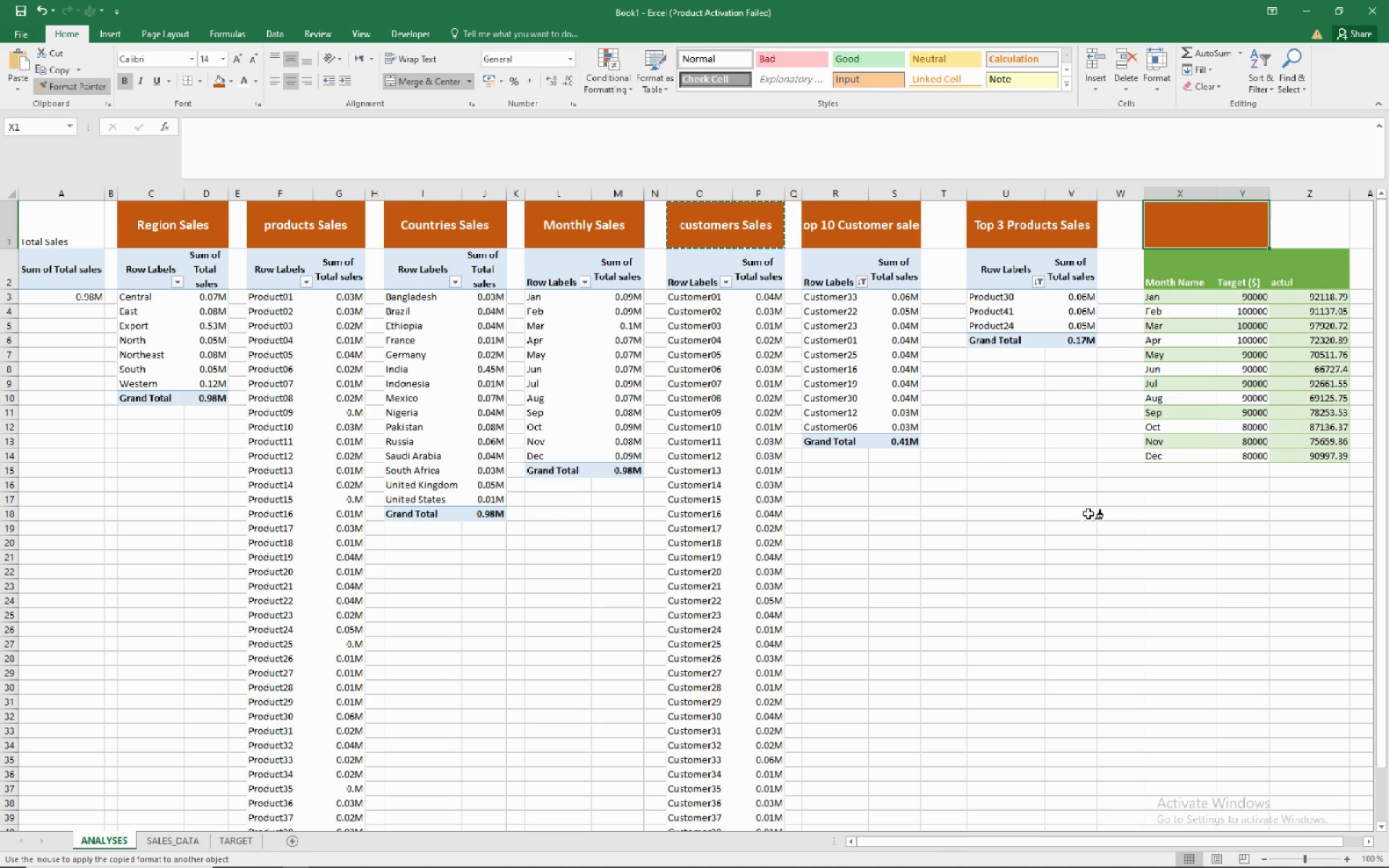 
left_click([76, 83])
 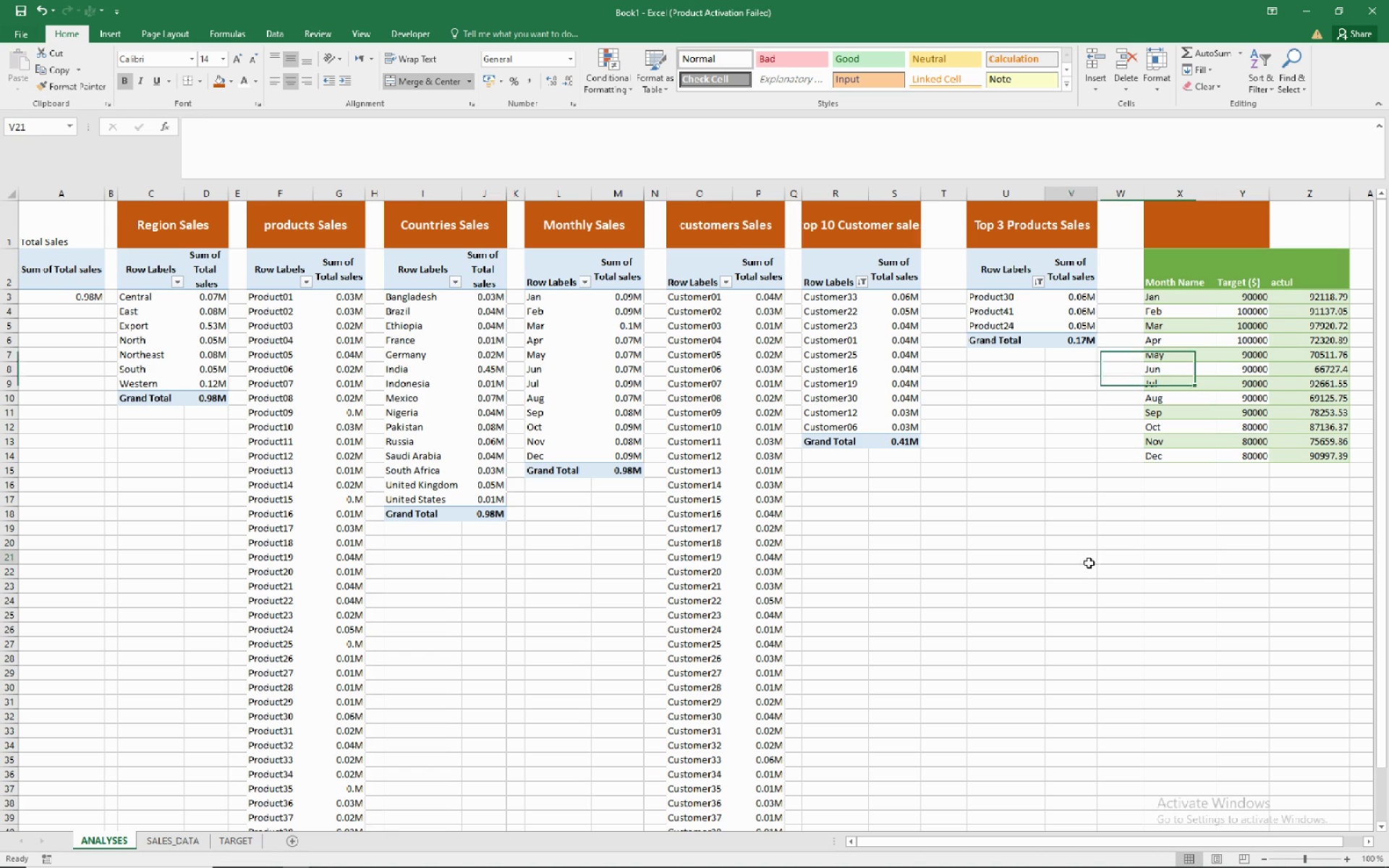 
left_click([1089, 563])
 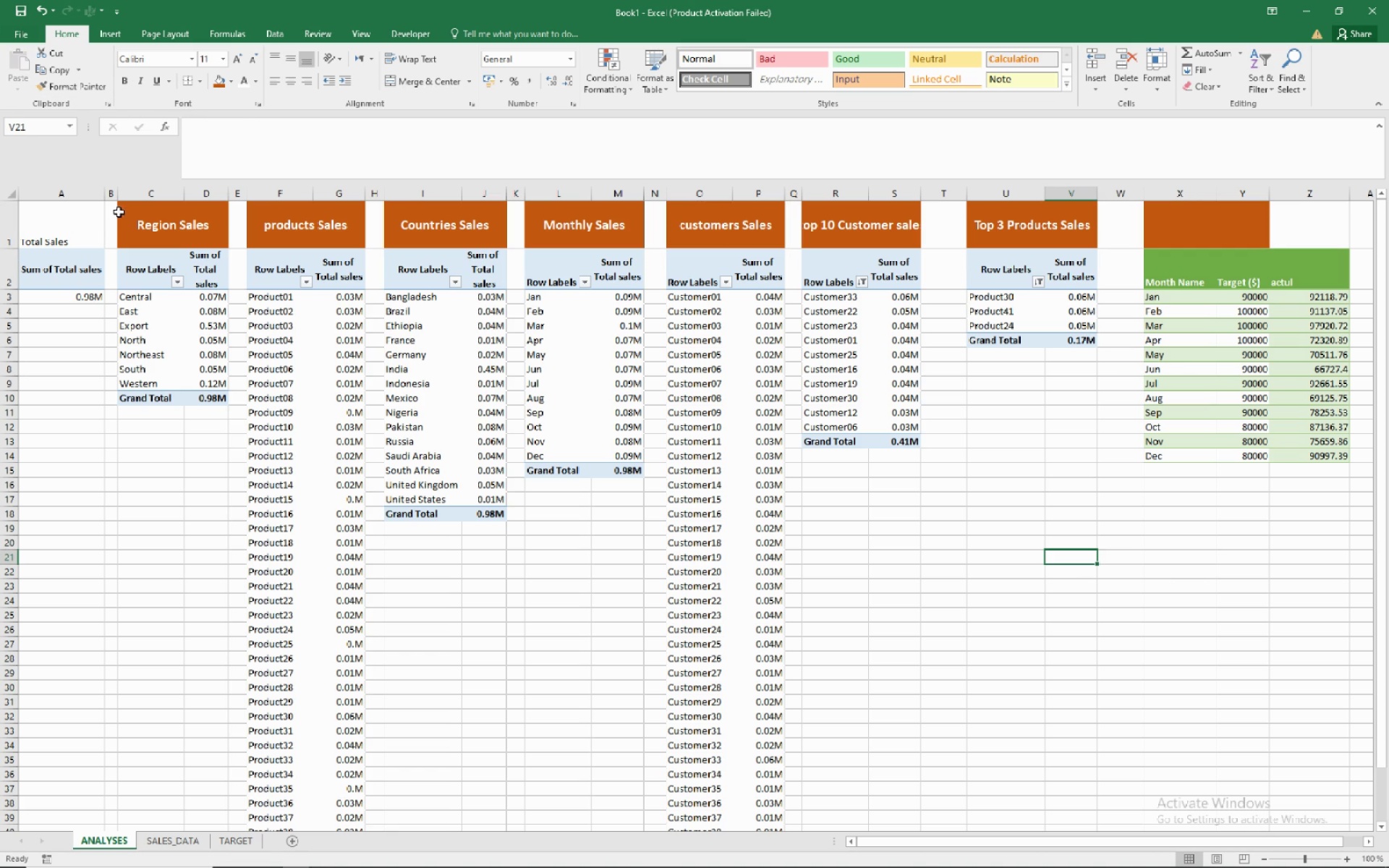 
left_click([150, 222])
 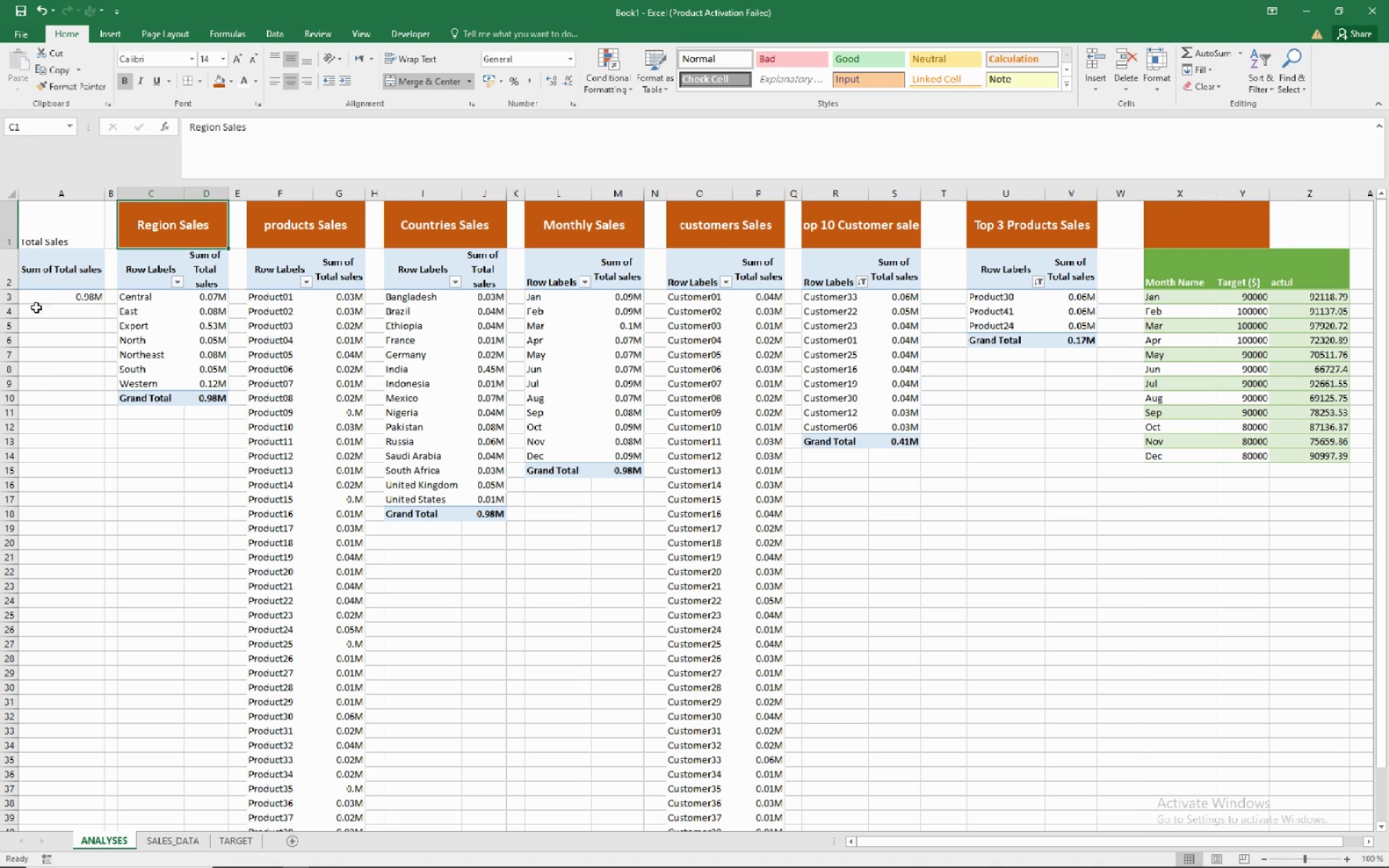 
left_click([51, 226])
 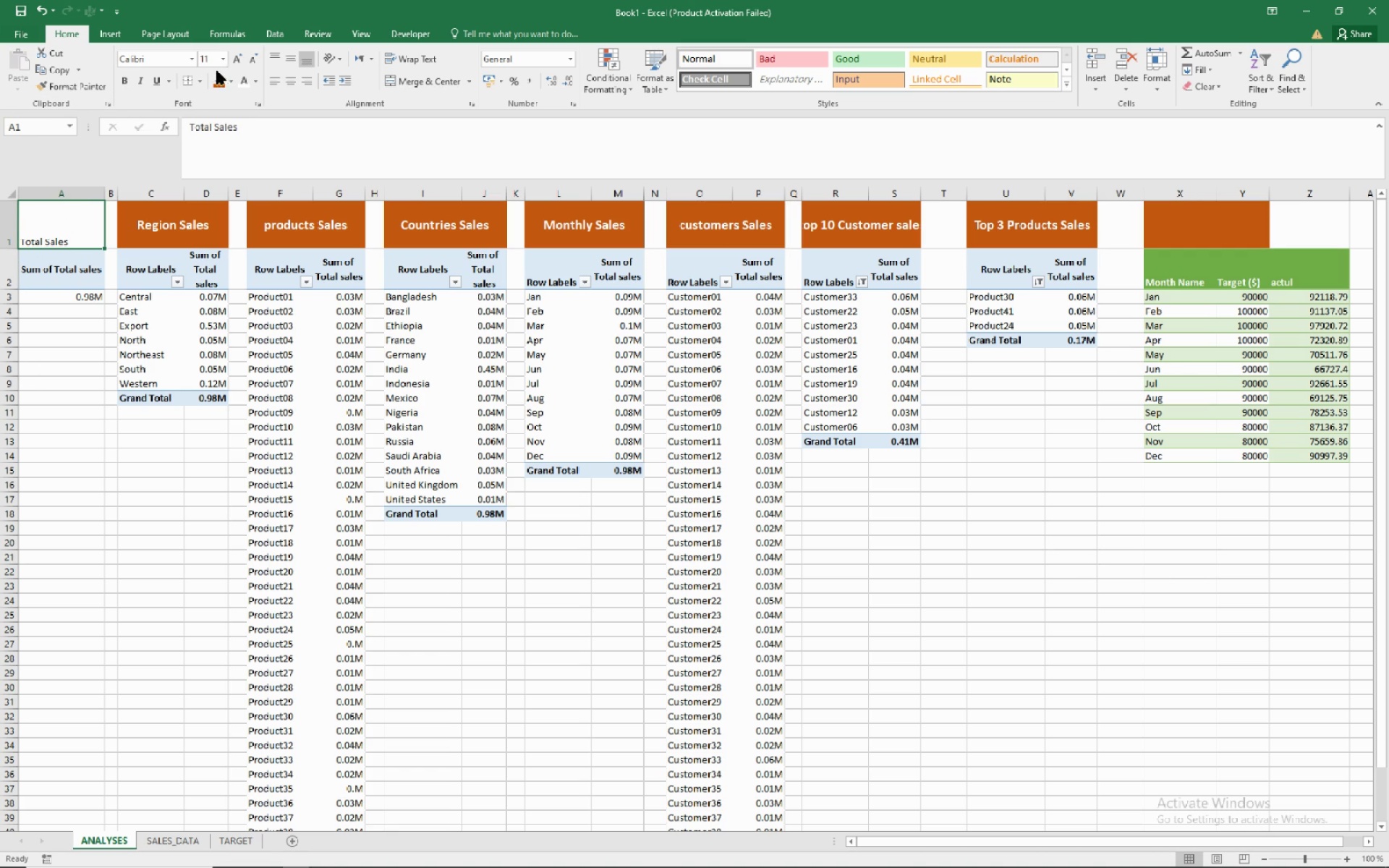 
left_click([217, 70])
 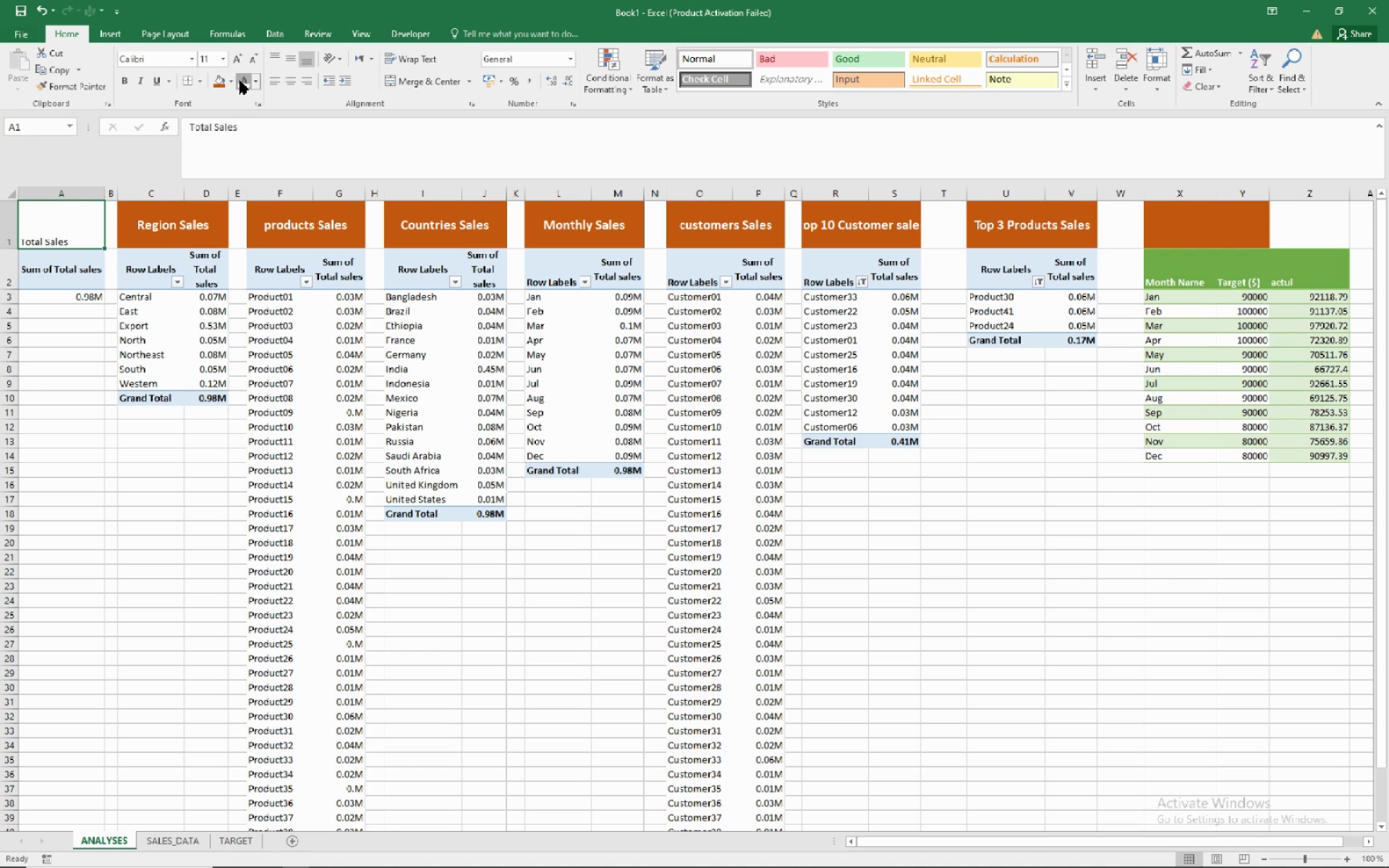 
left_click([239, 80])
 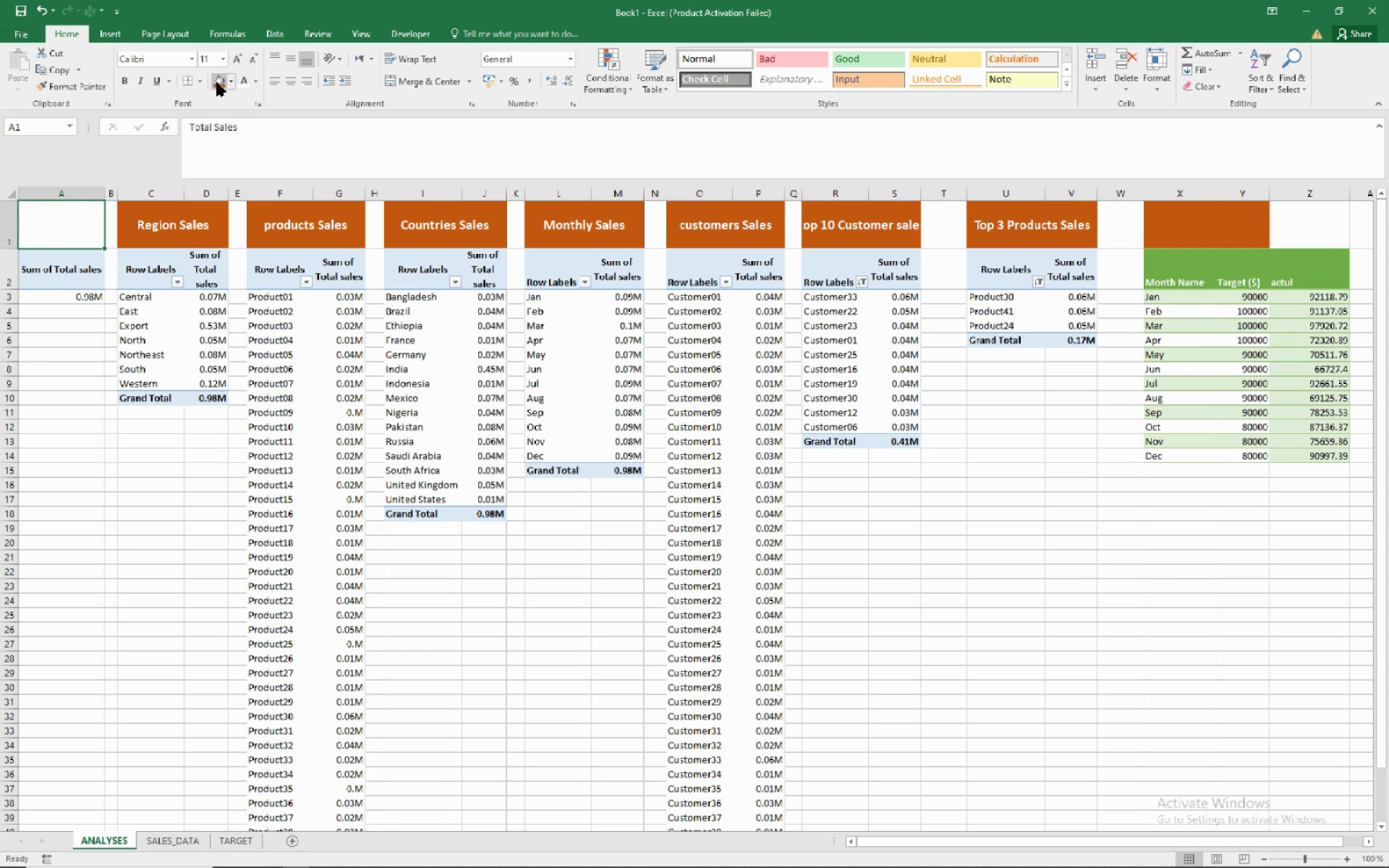 
left_click([217, 82])
 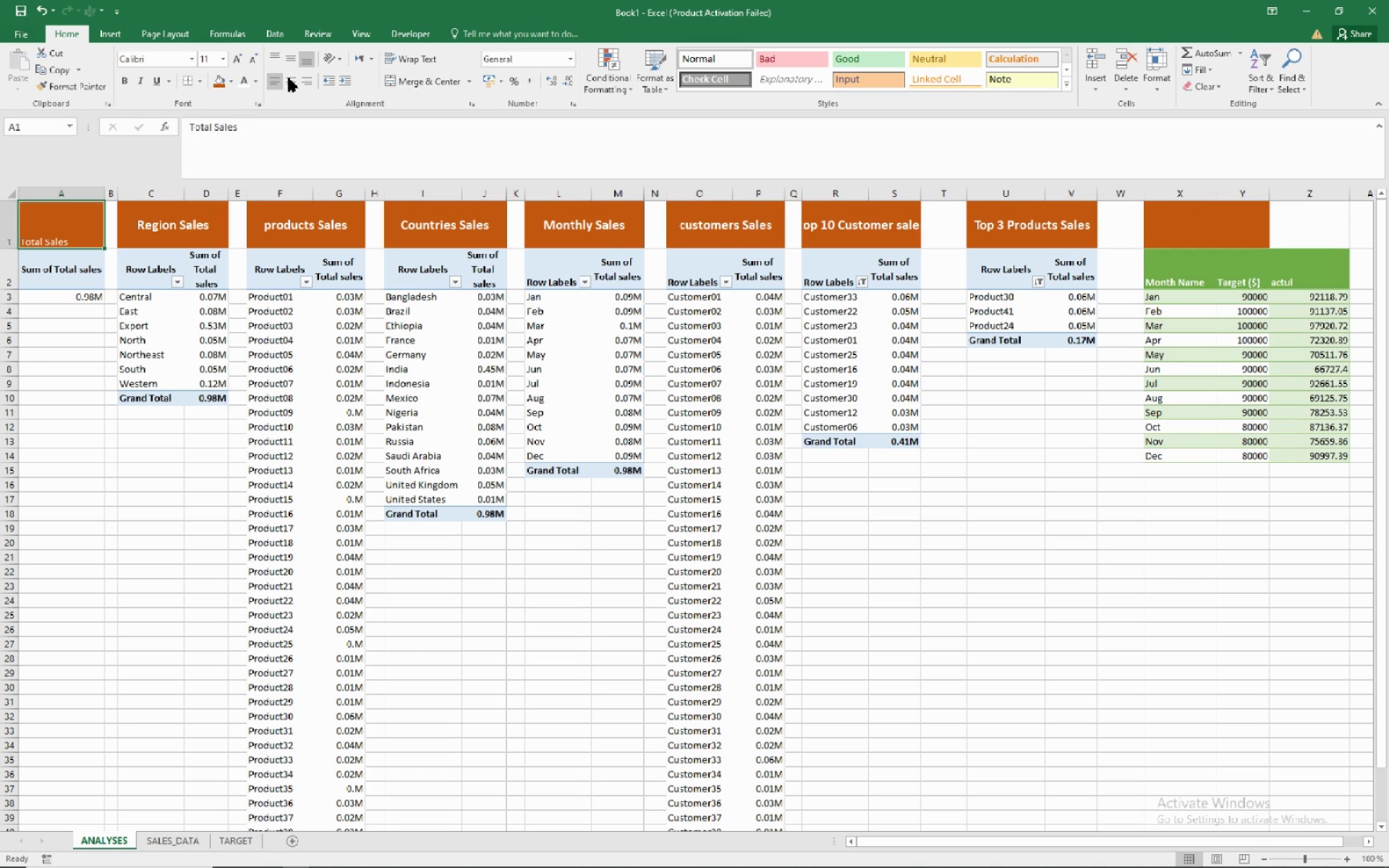 
left_click([294, 85])
 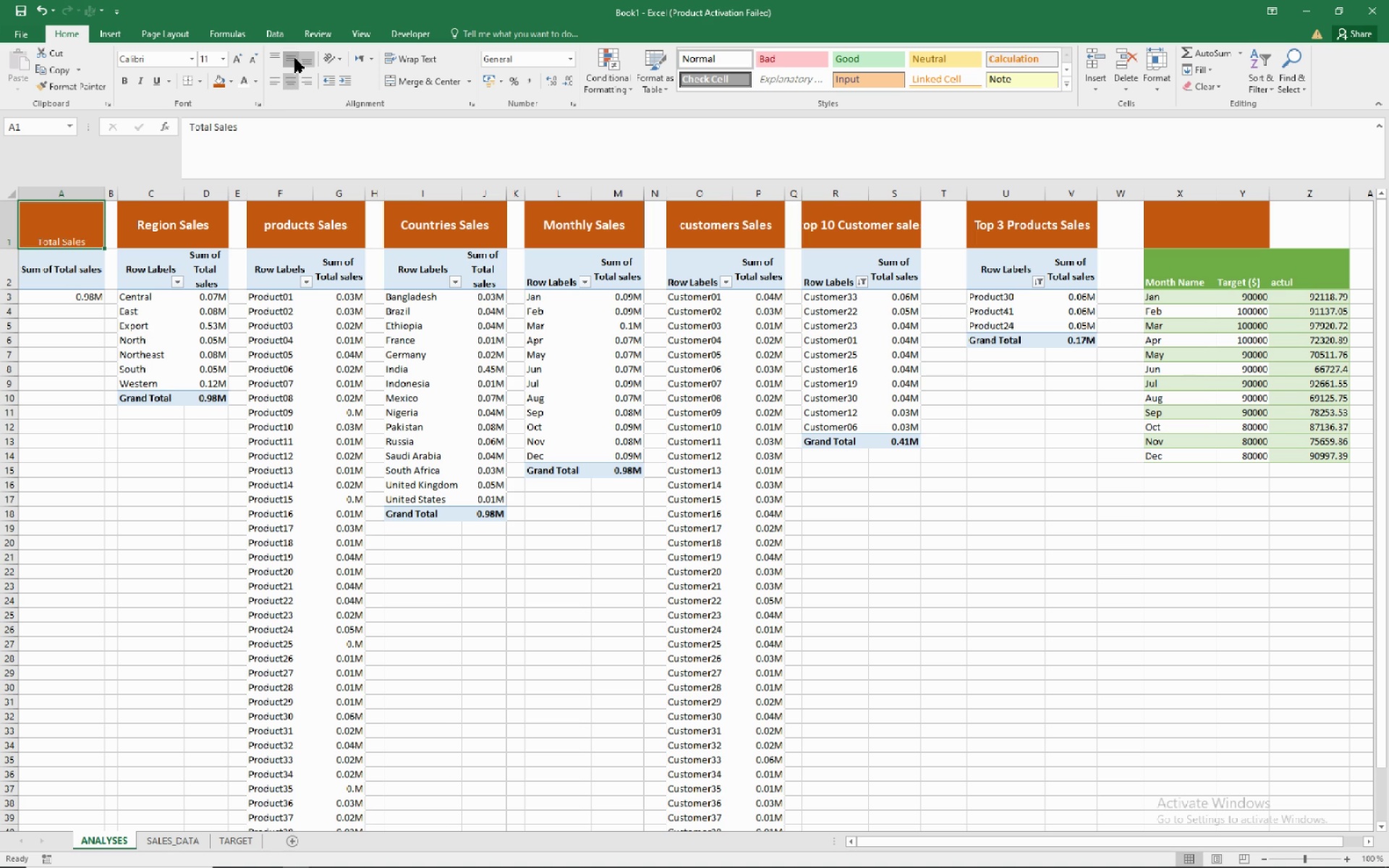 
left_click([295, 59])
 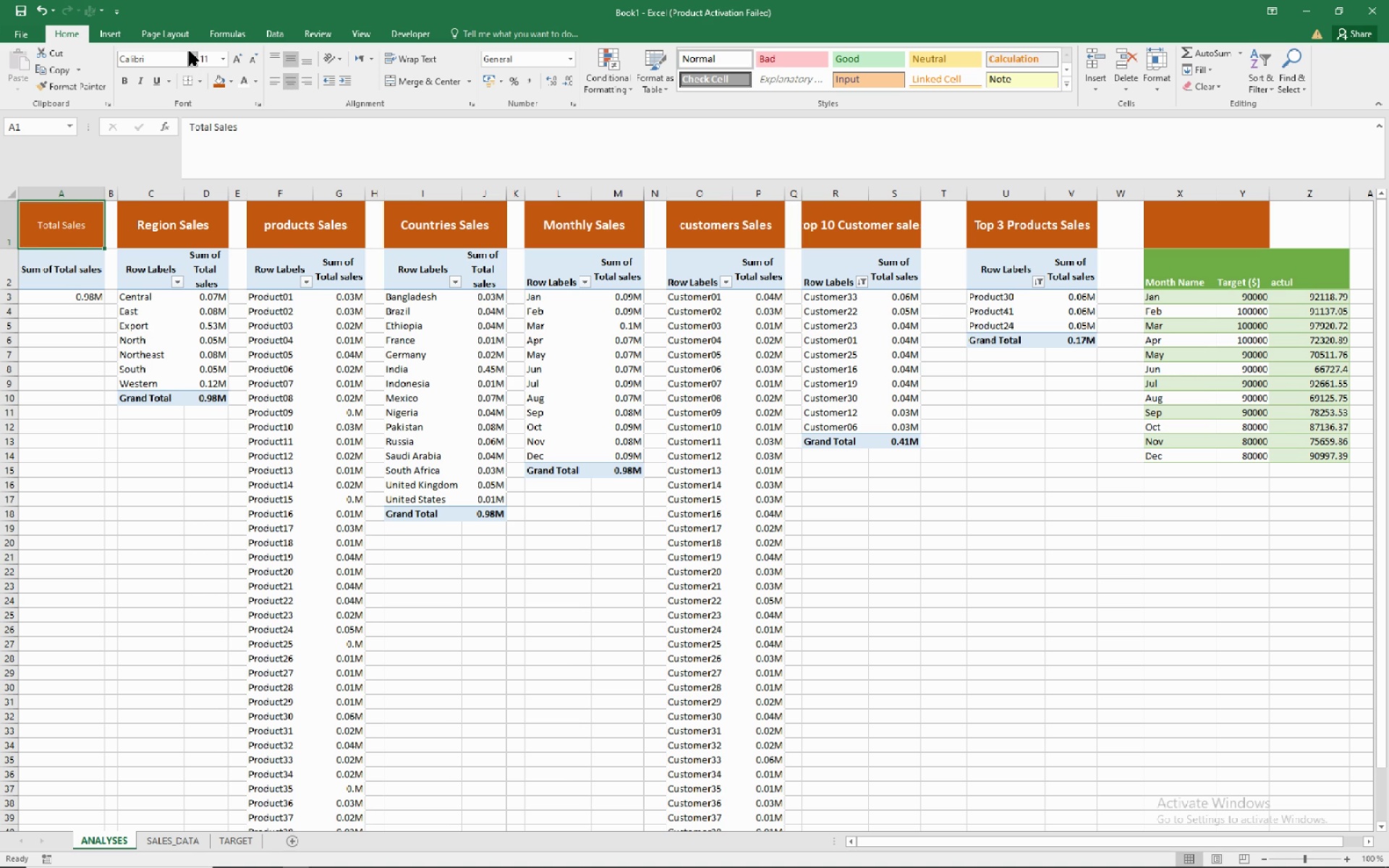 
left_click([190, 51])
 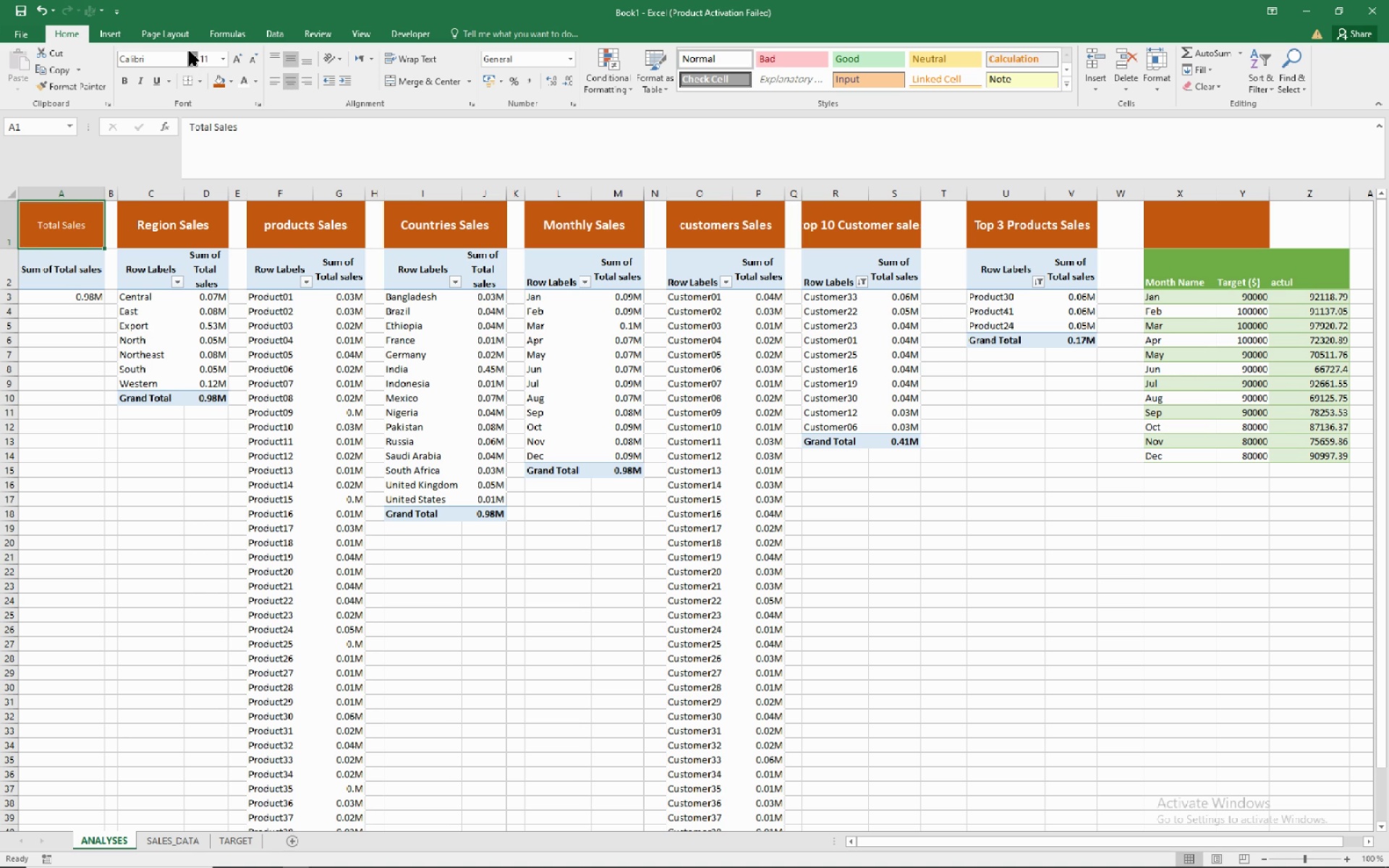 
left_click([190, 51])
 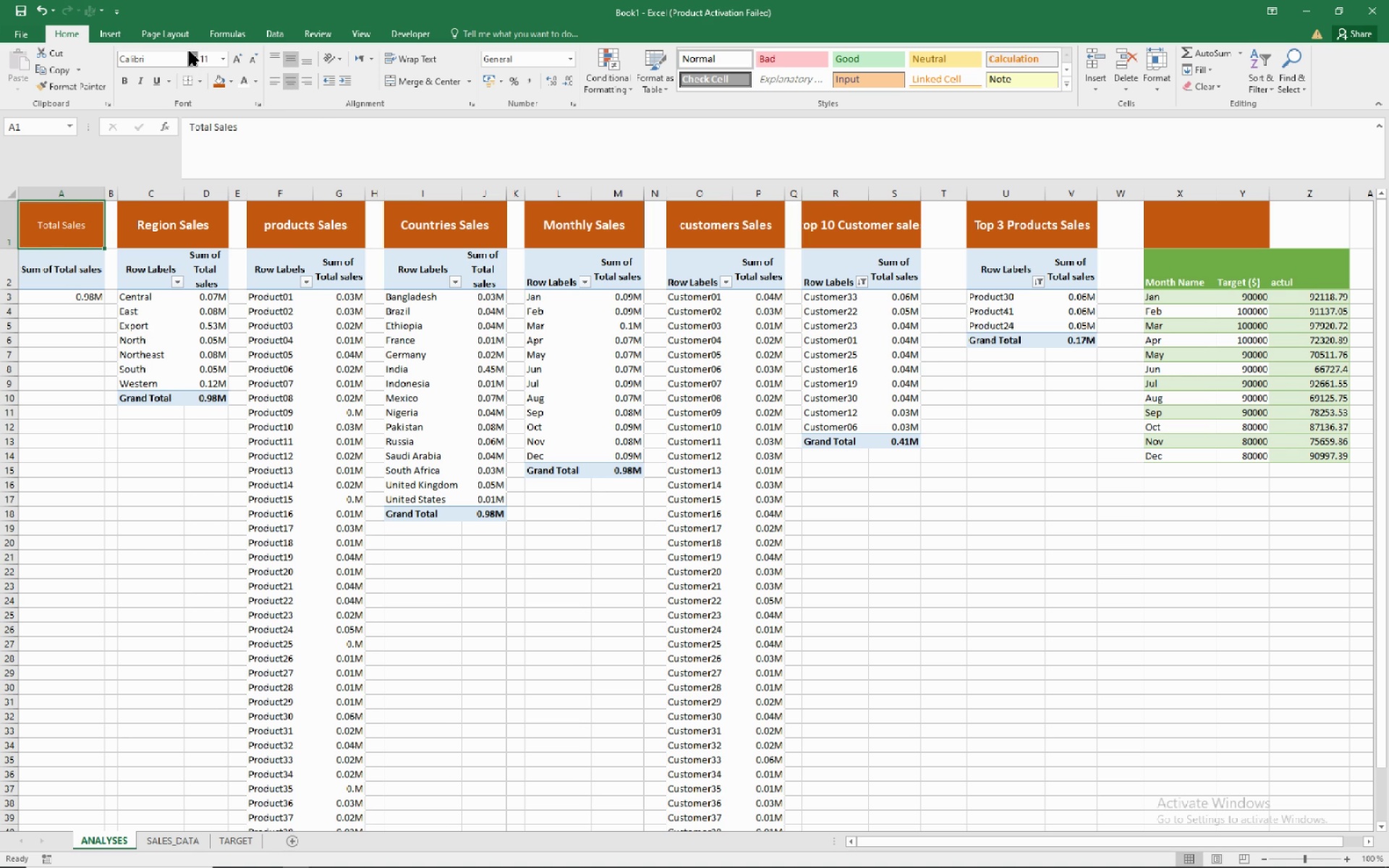 
left_click([190, 51])
 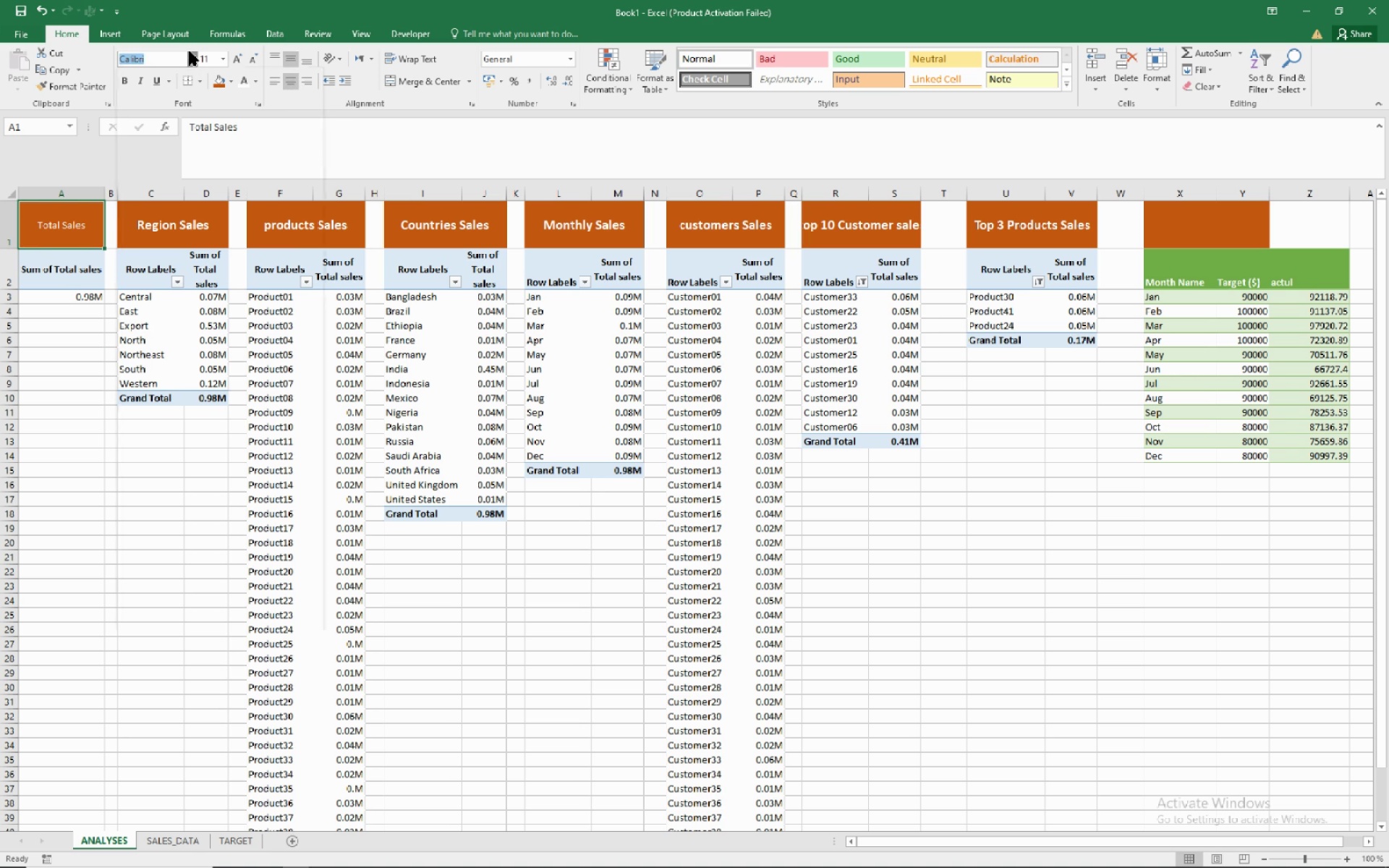 
left_click([190, 51])
 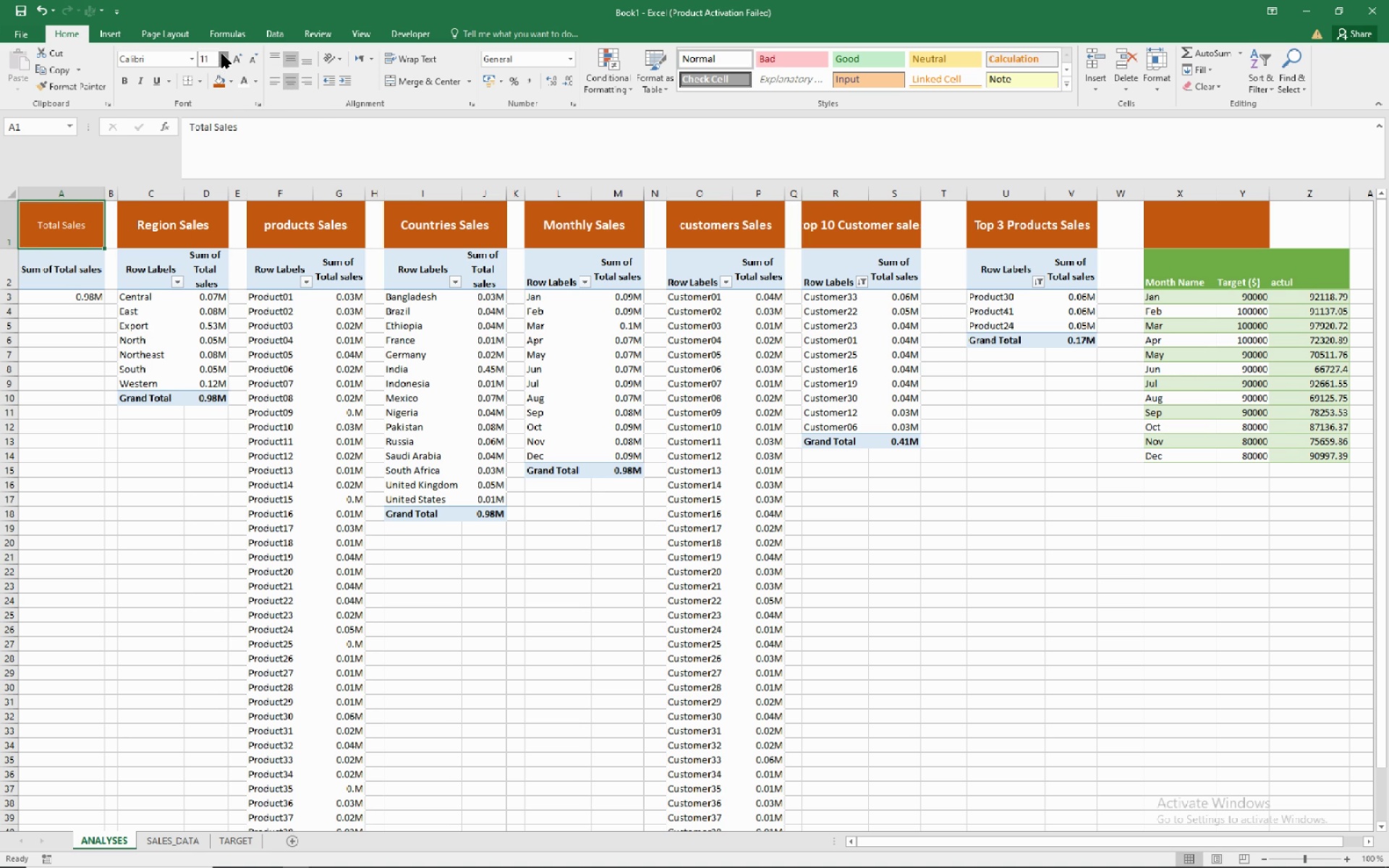 
left_click([222, 54])
 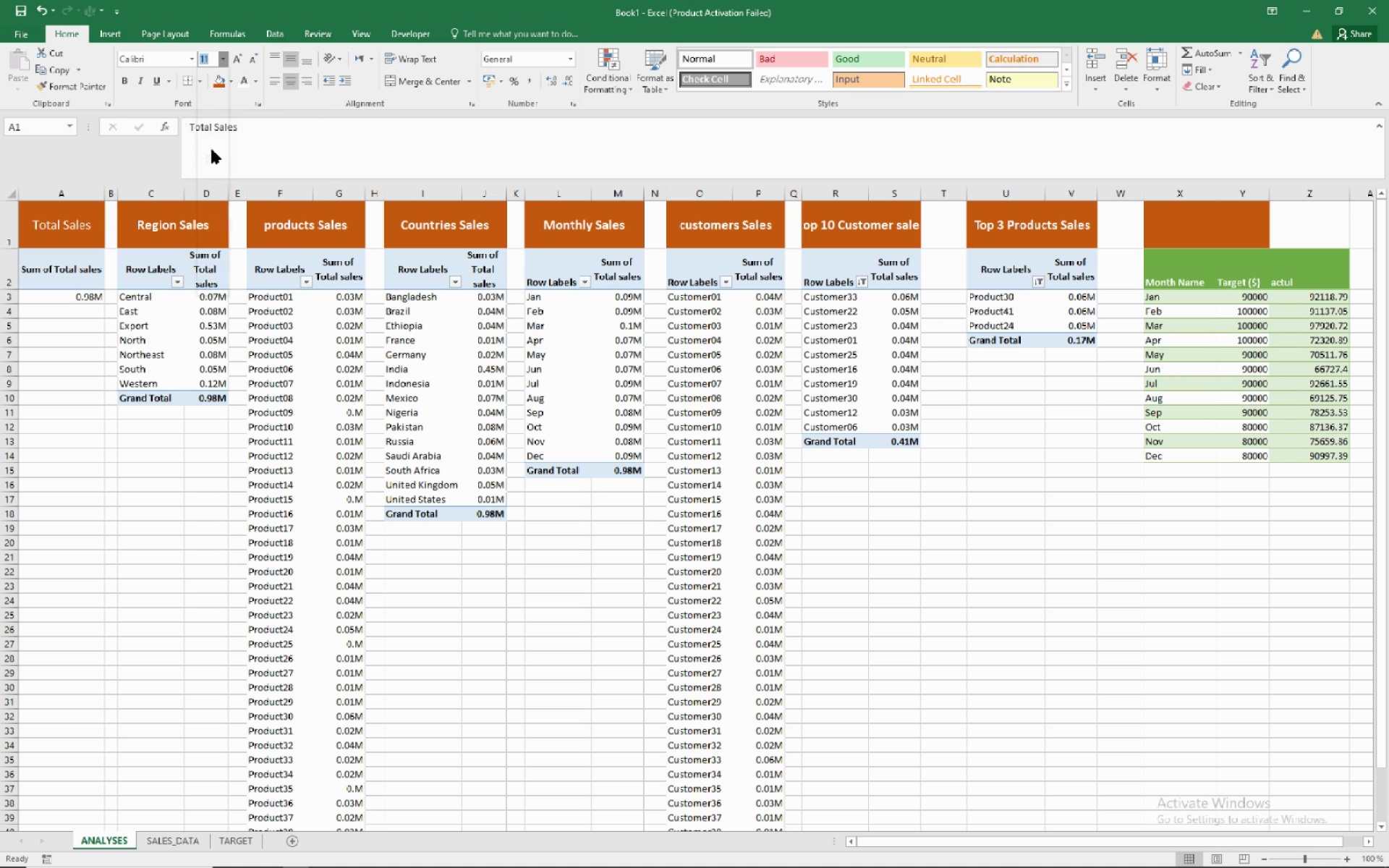 
left_click([212, 150])
 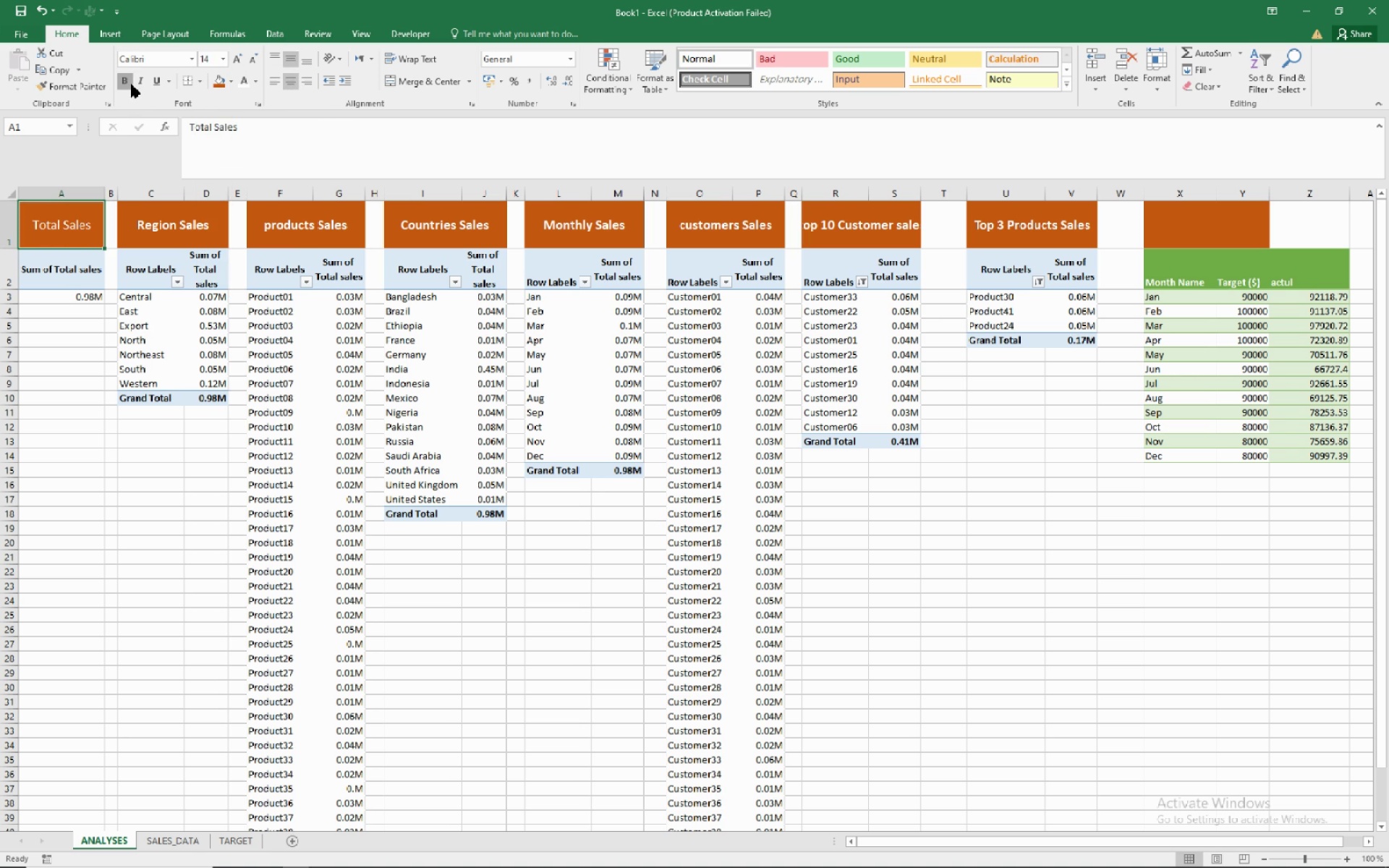 
left_click([131, 84])
 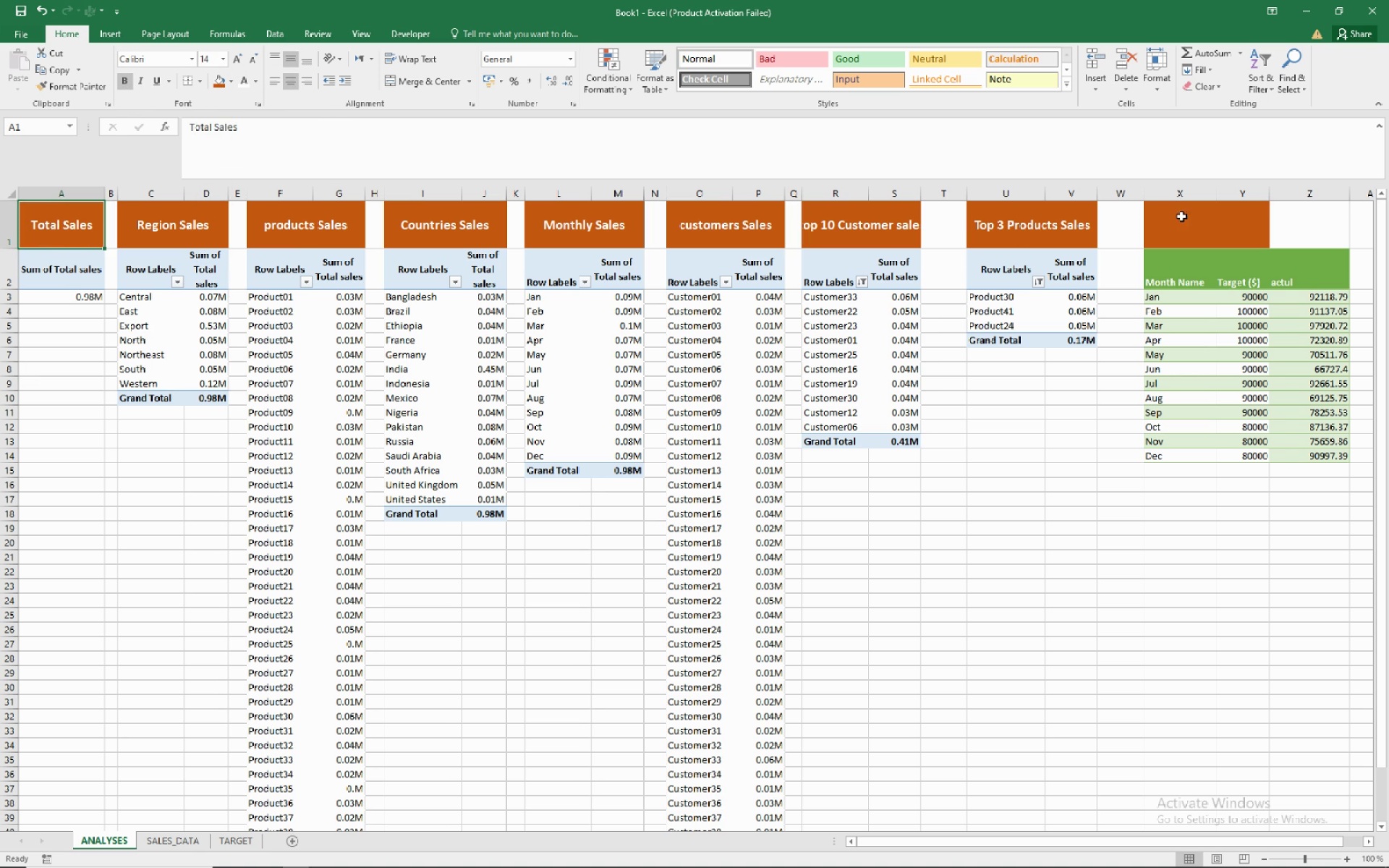 
left_click([1191, 214])